 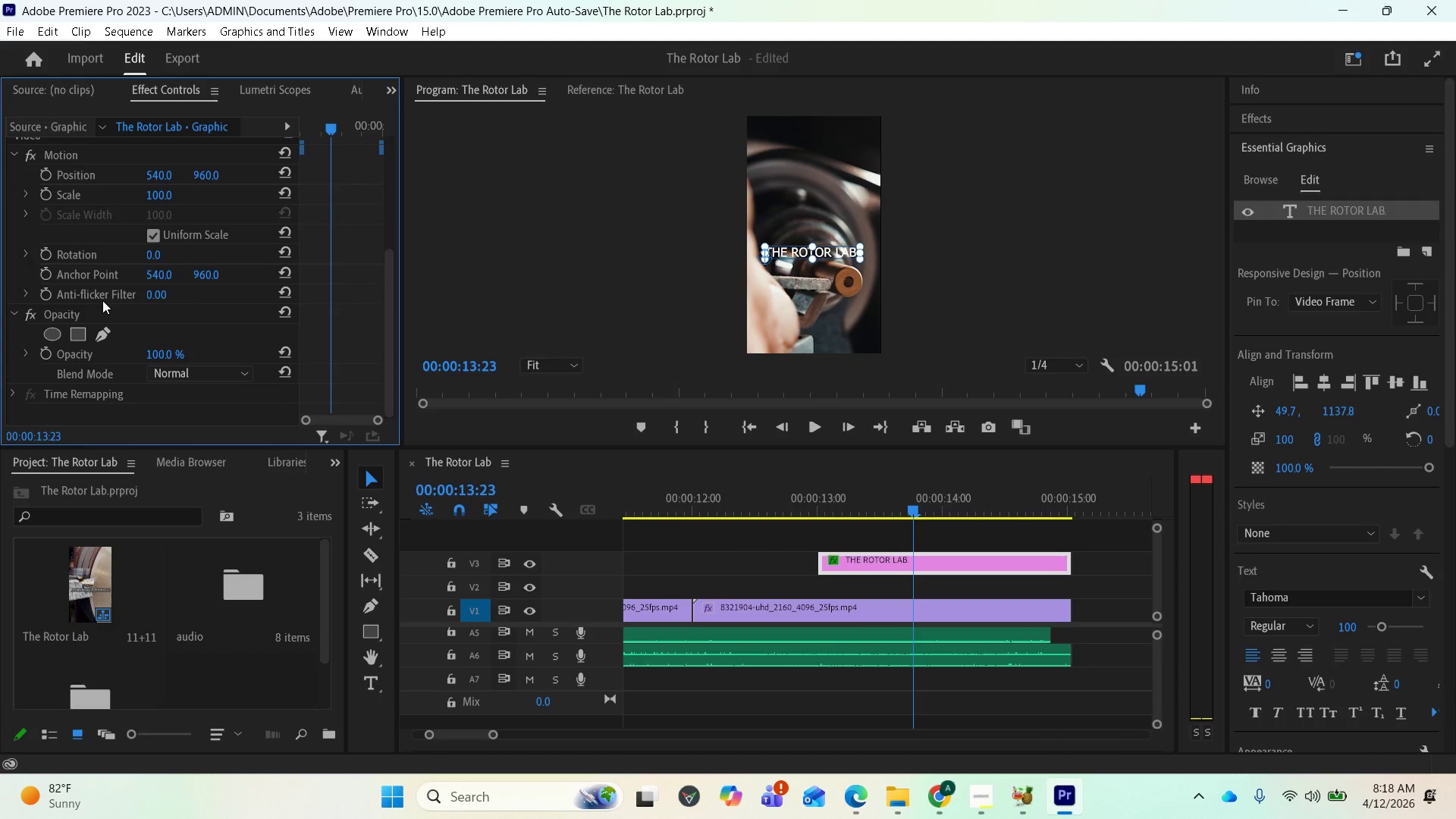 
scroll: coordinate [64, 311], scroll_direction: up, amount: 10.0
 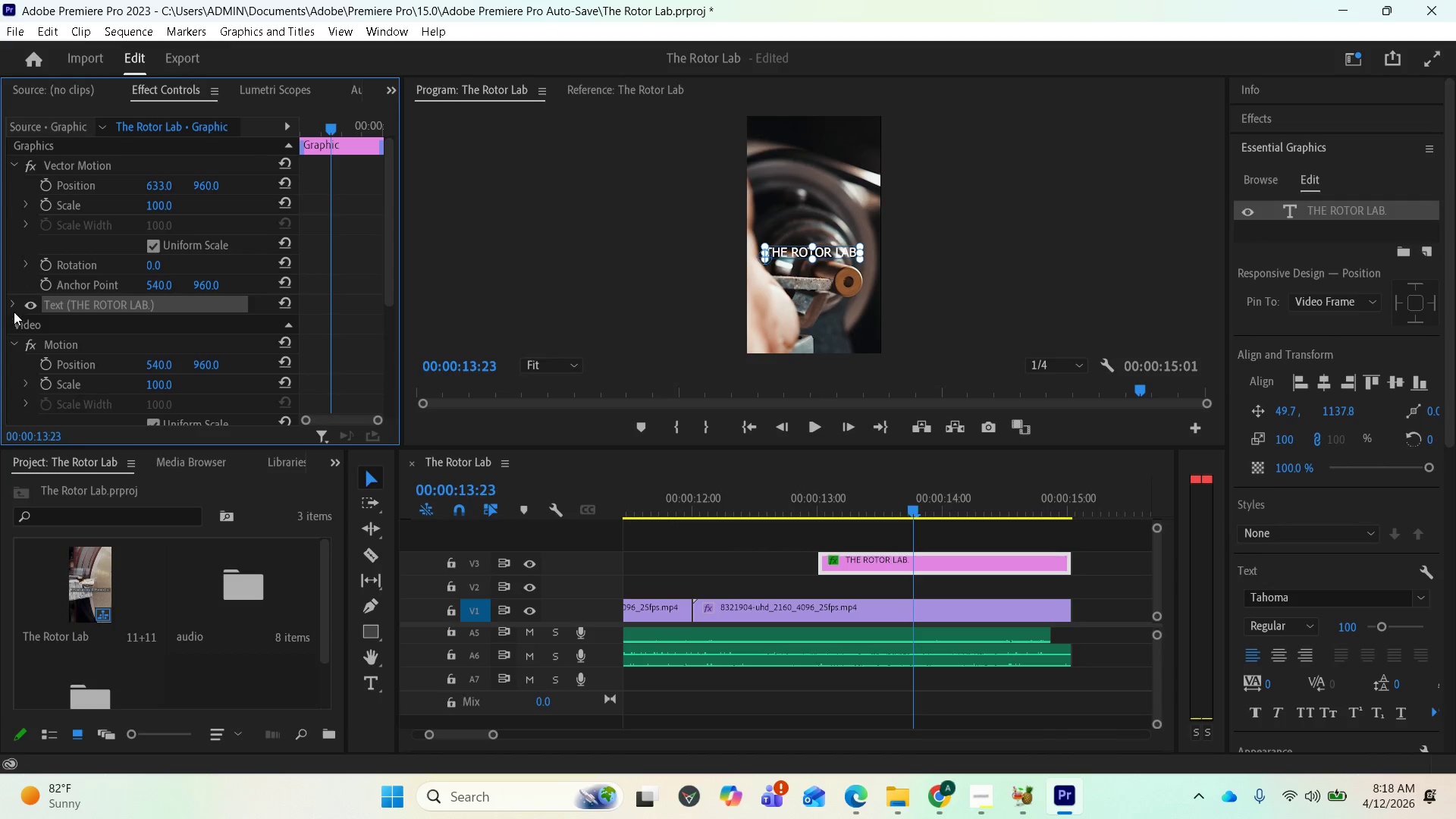 
left_click([11, 304])
 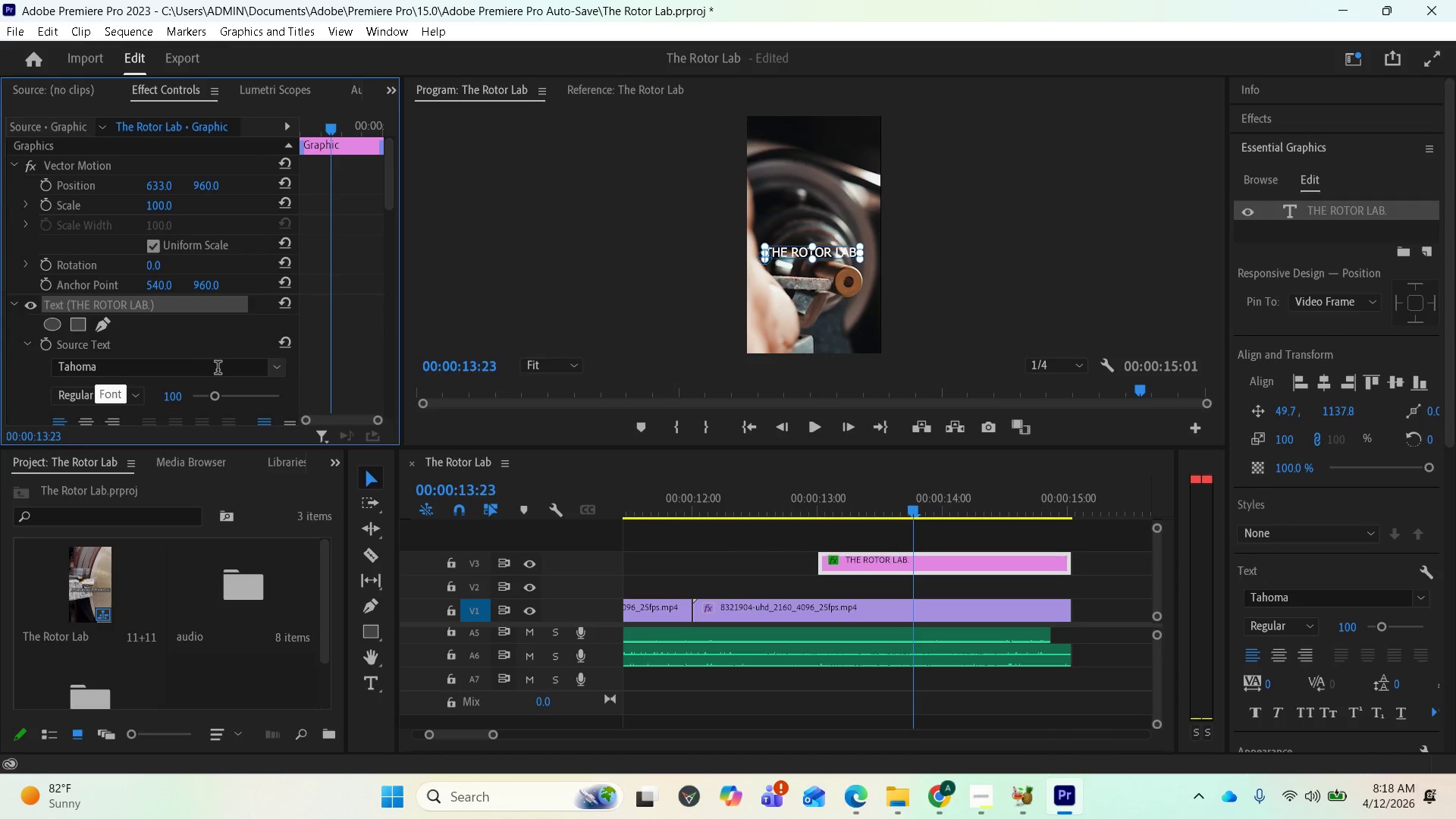 
left_click([253, 370])
 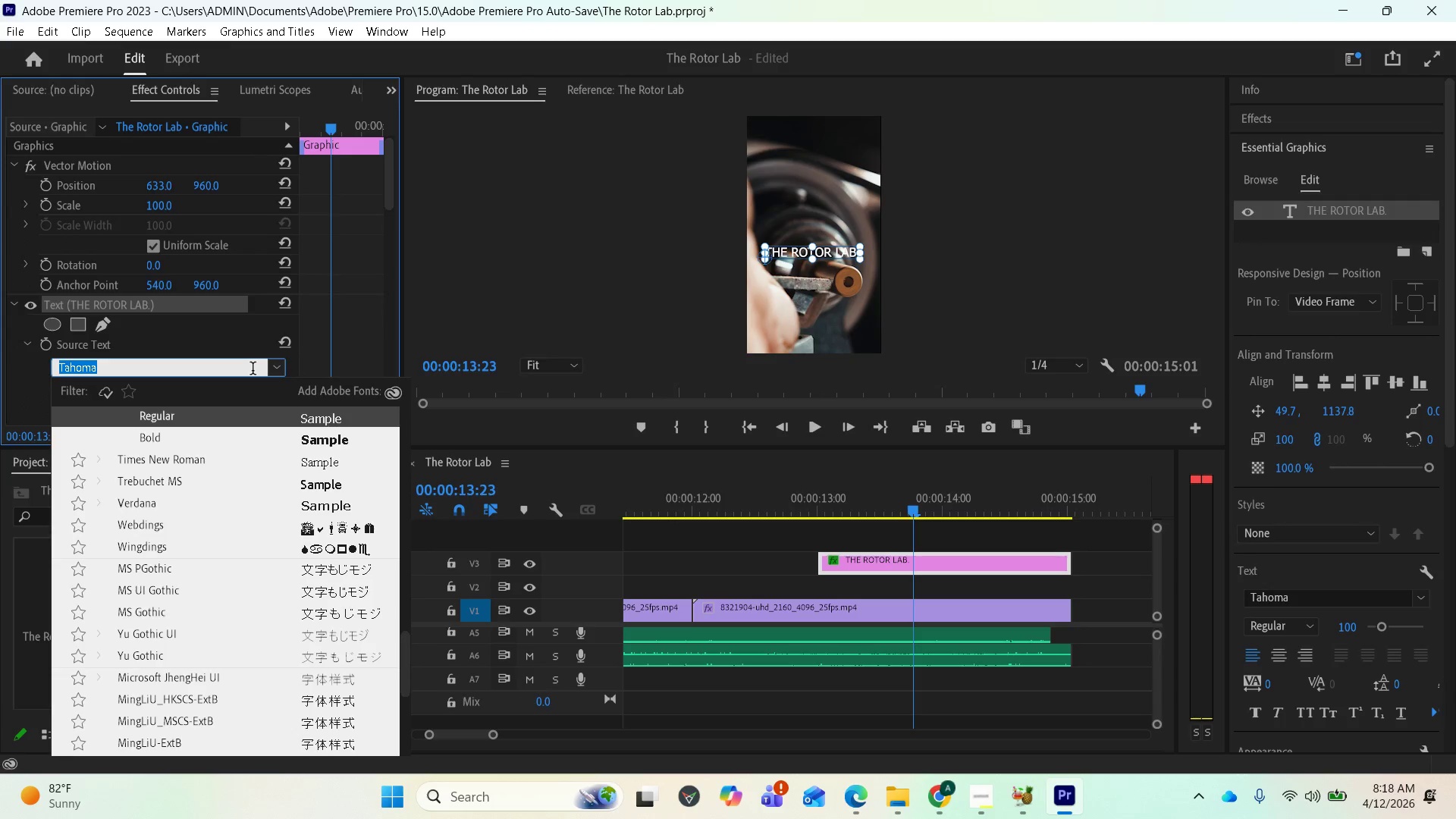 
type(san)
 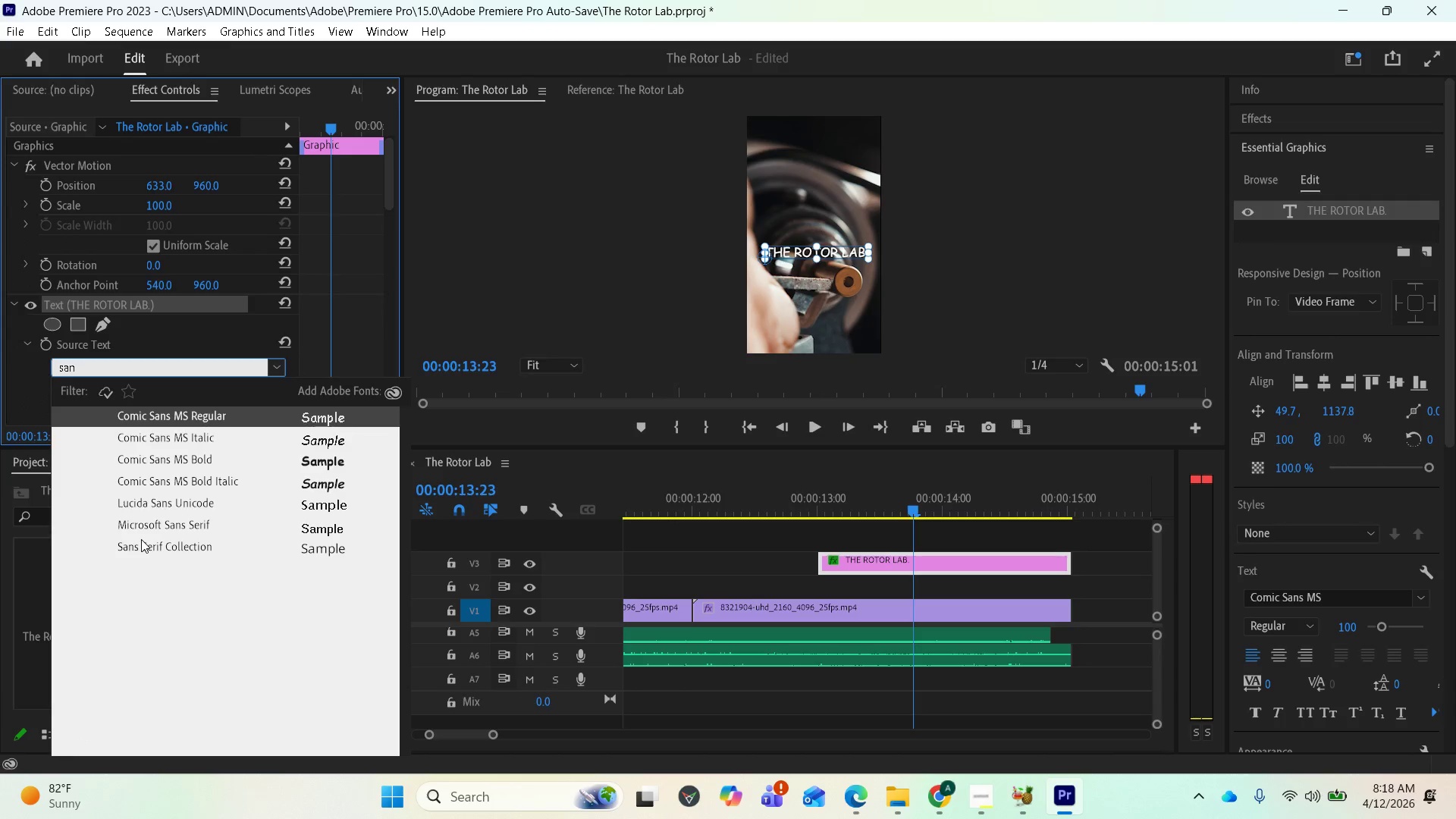 
left_click([141, 550])
 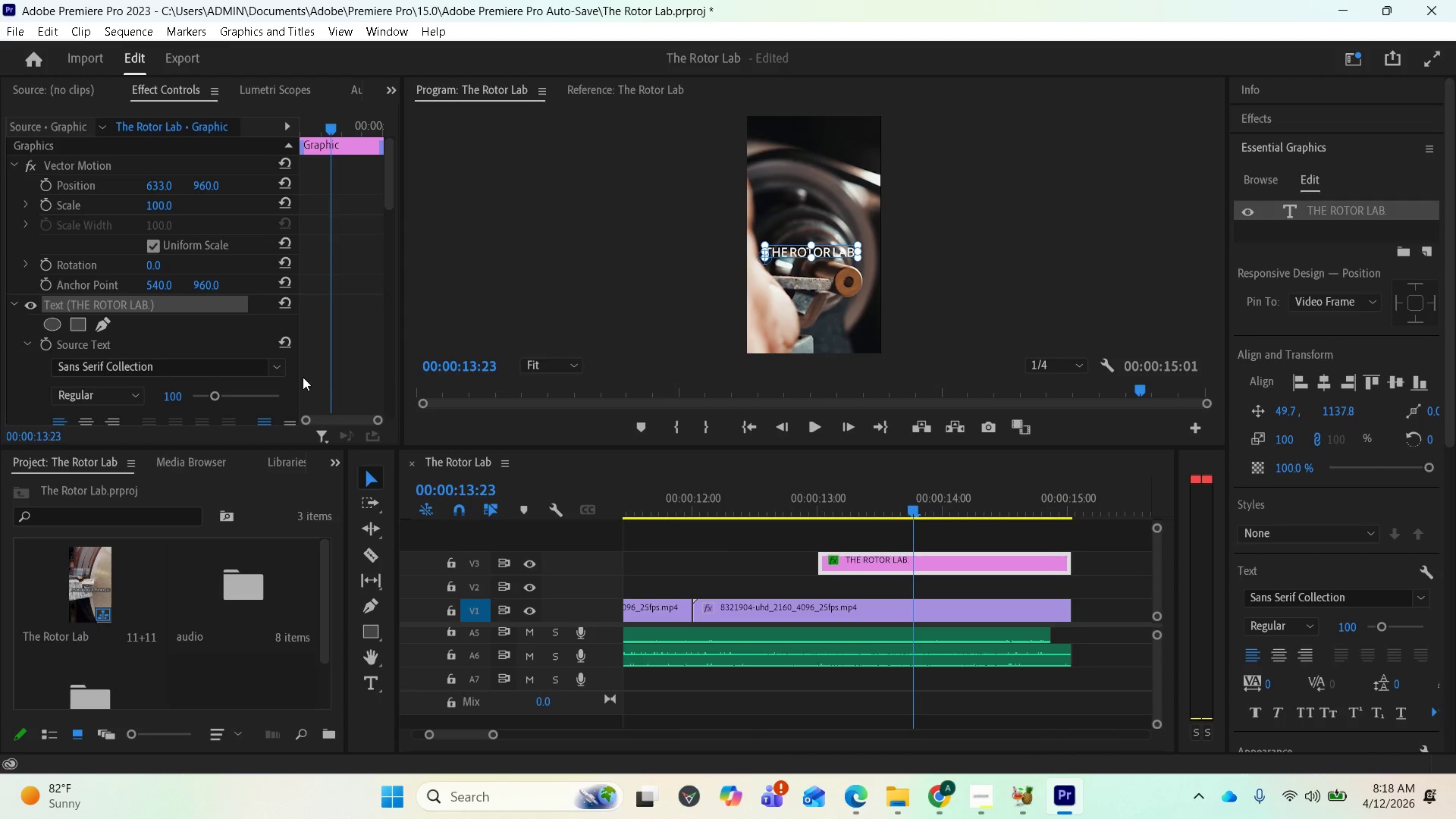 
scroll: coordinate [199, 398], scroll_direction: down, amount: 13.0
 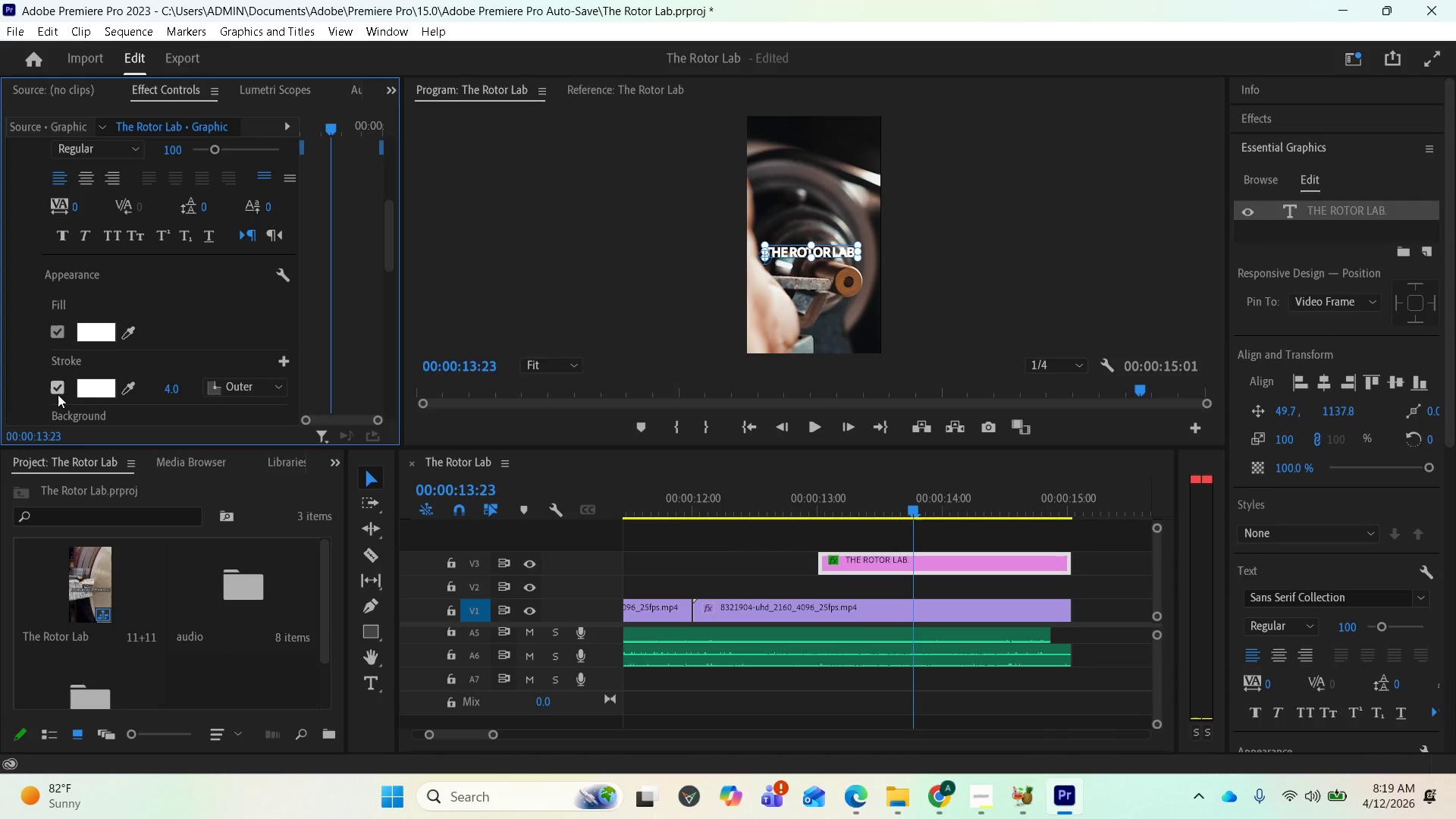 
left_click([83, 392])
 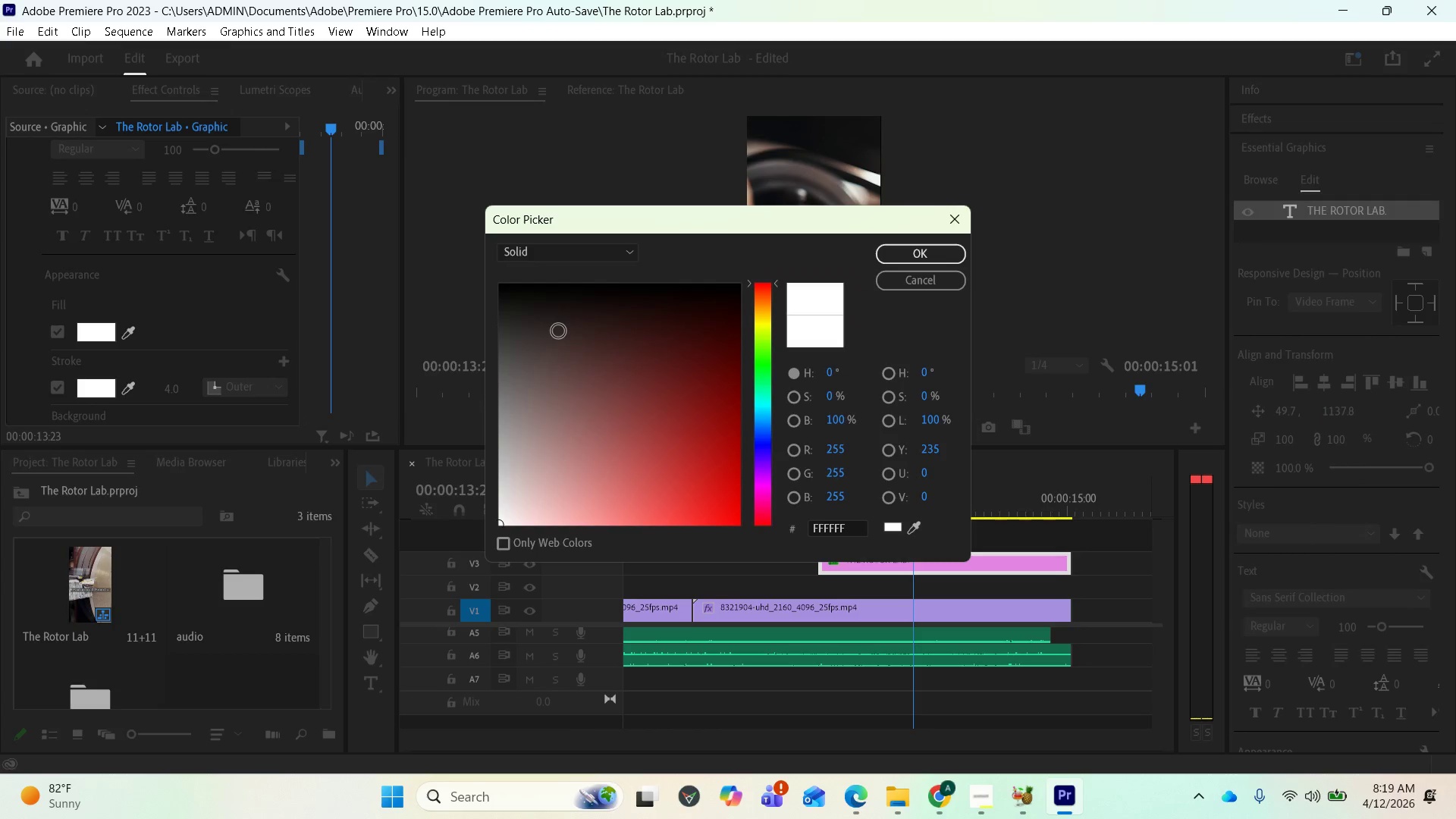 
left_click_drag(start_coordinate=[592, 323], to_coordinate=[767, 279])
 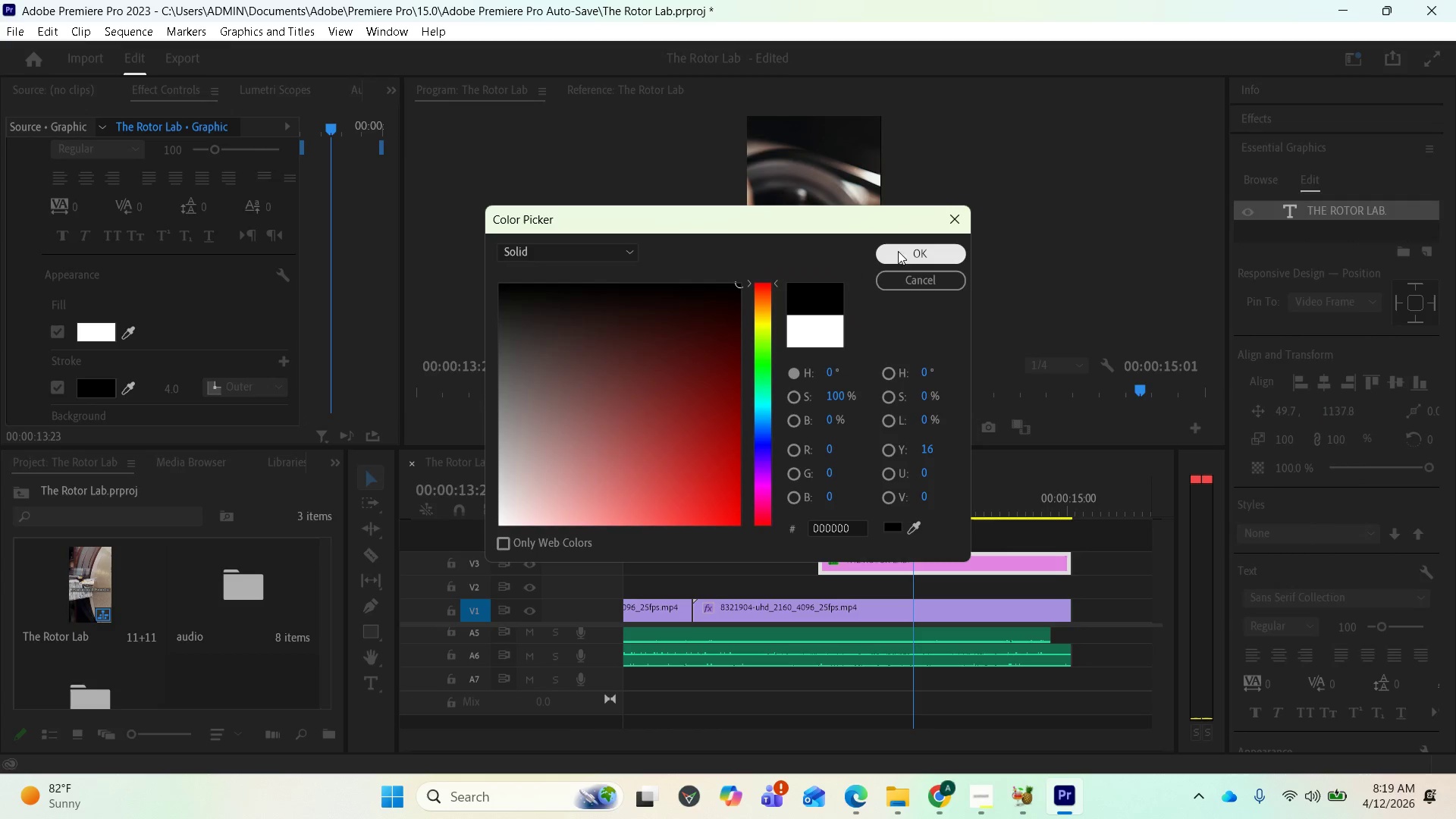 
left_click([902, 248])
 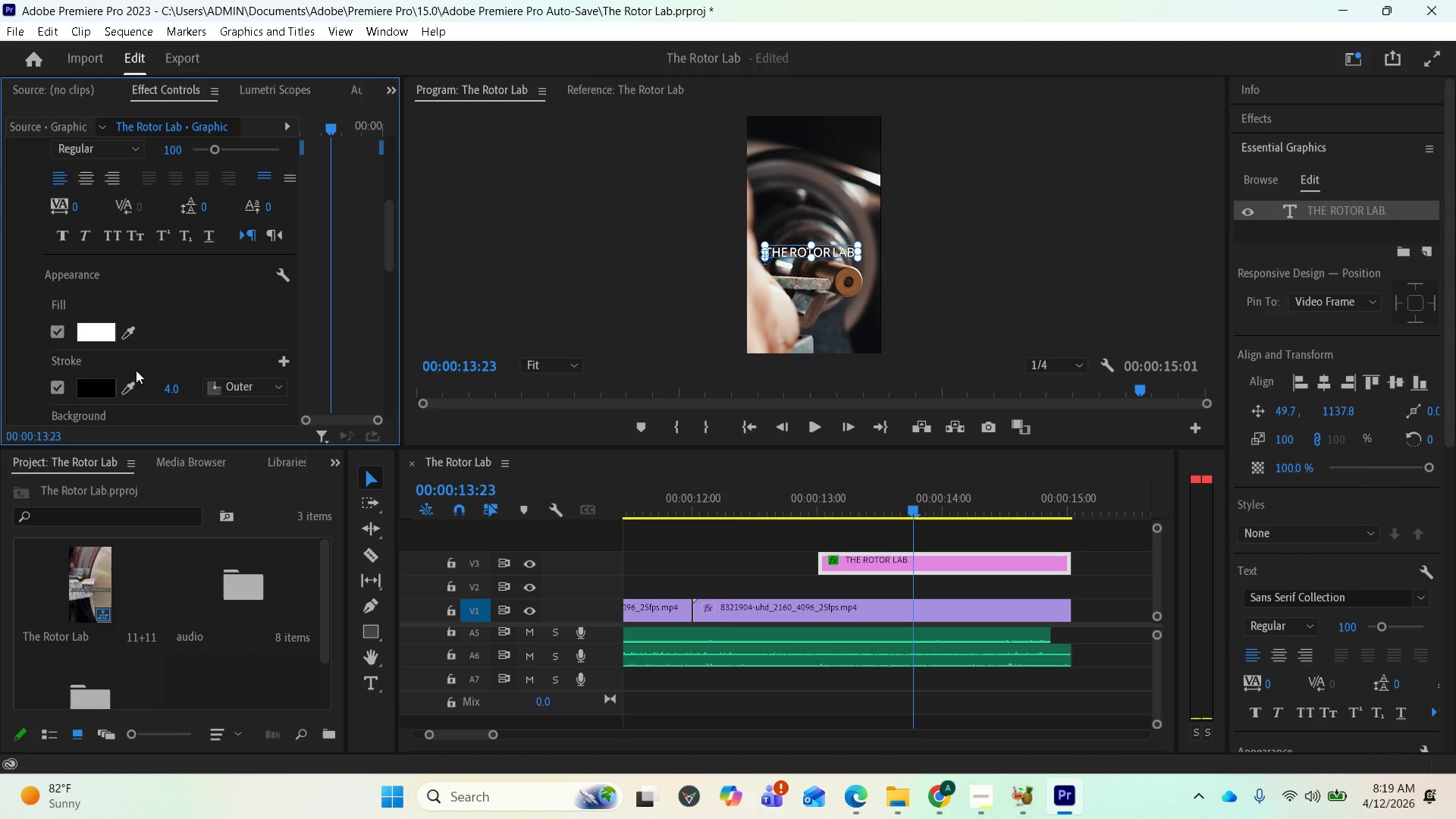 
scroll: coordinate [76, 416], scroll_direction: down, amount: 3.0
 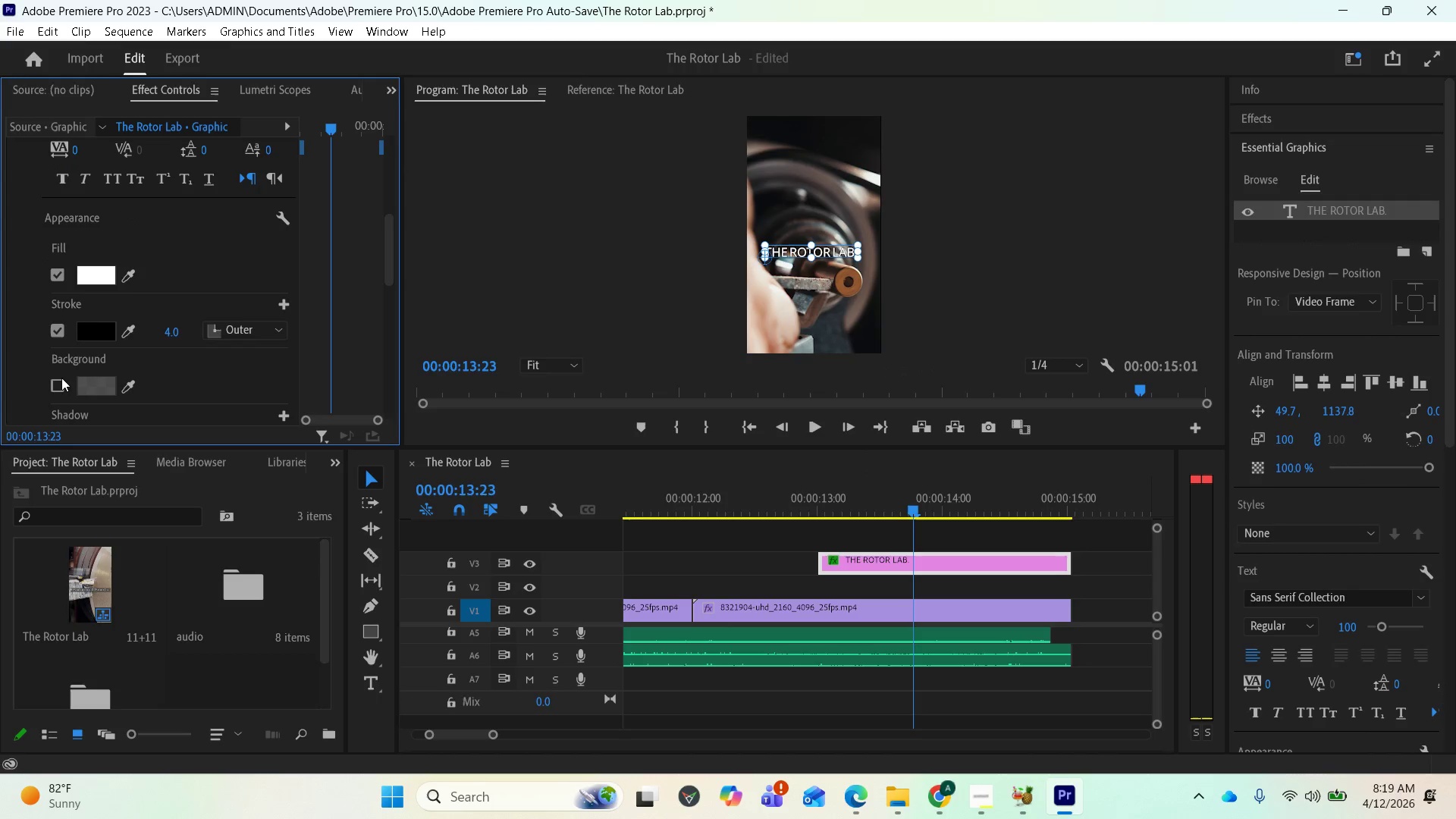 
left_click([58, 384])
 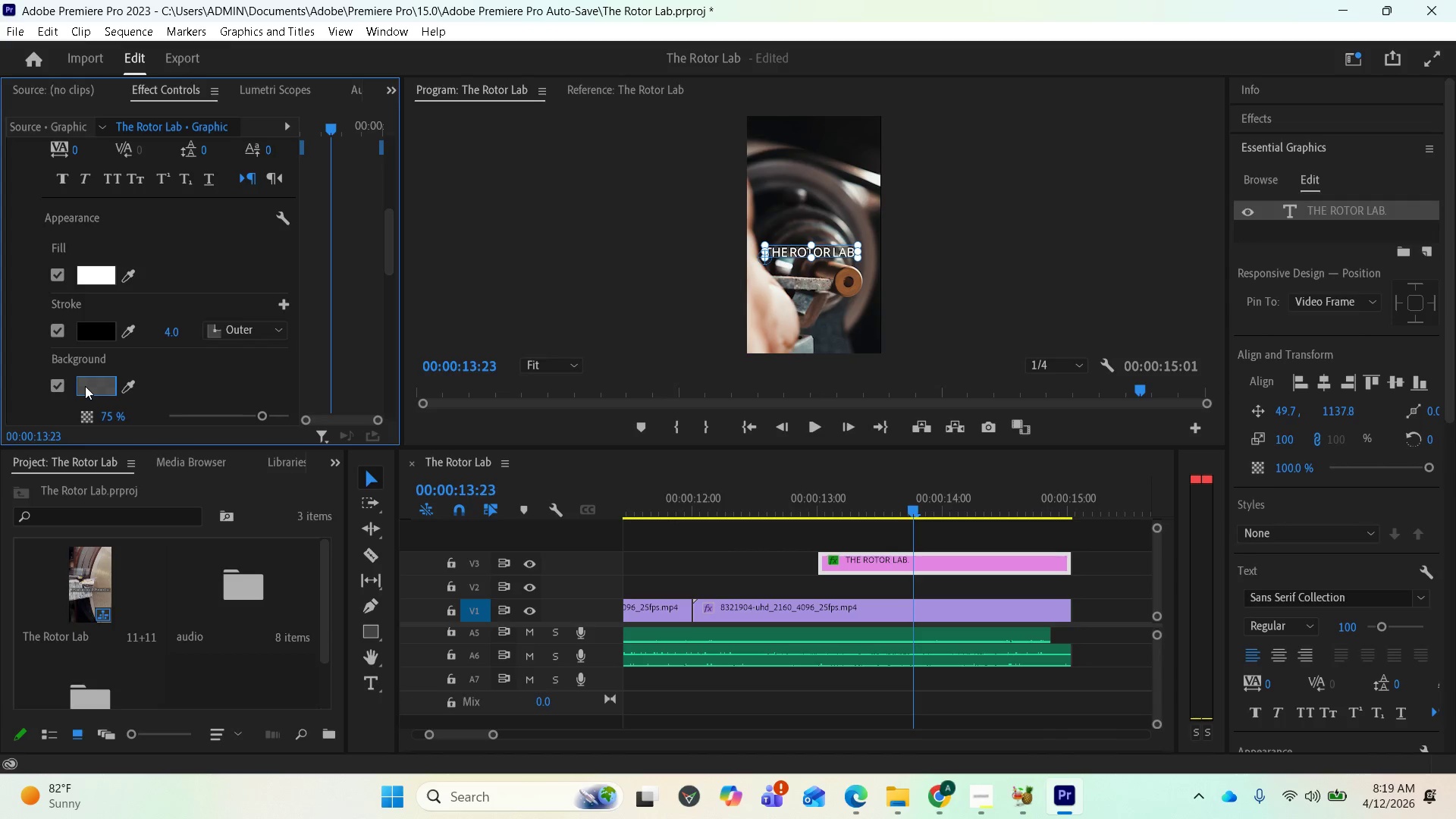 
left_click([85, 386])
 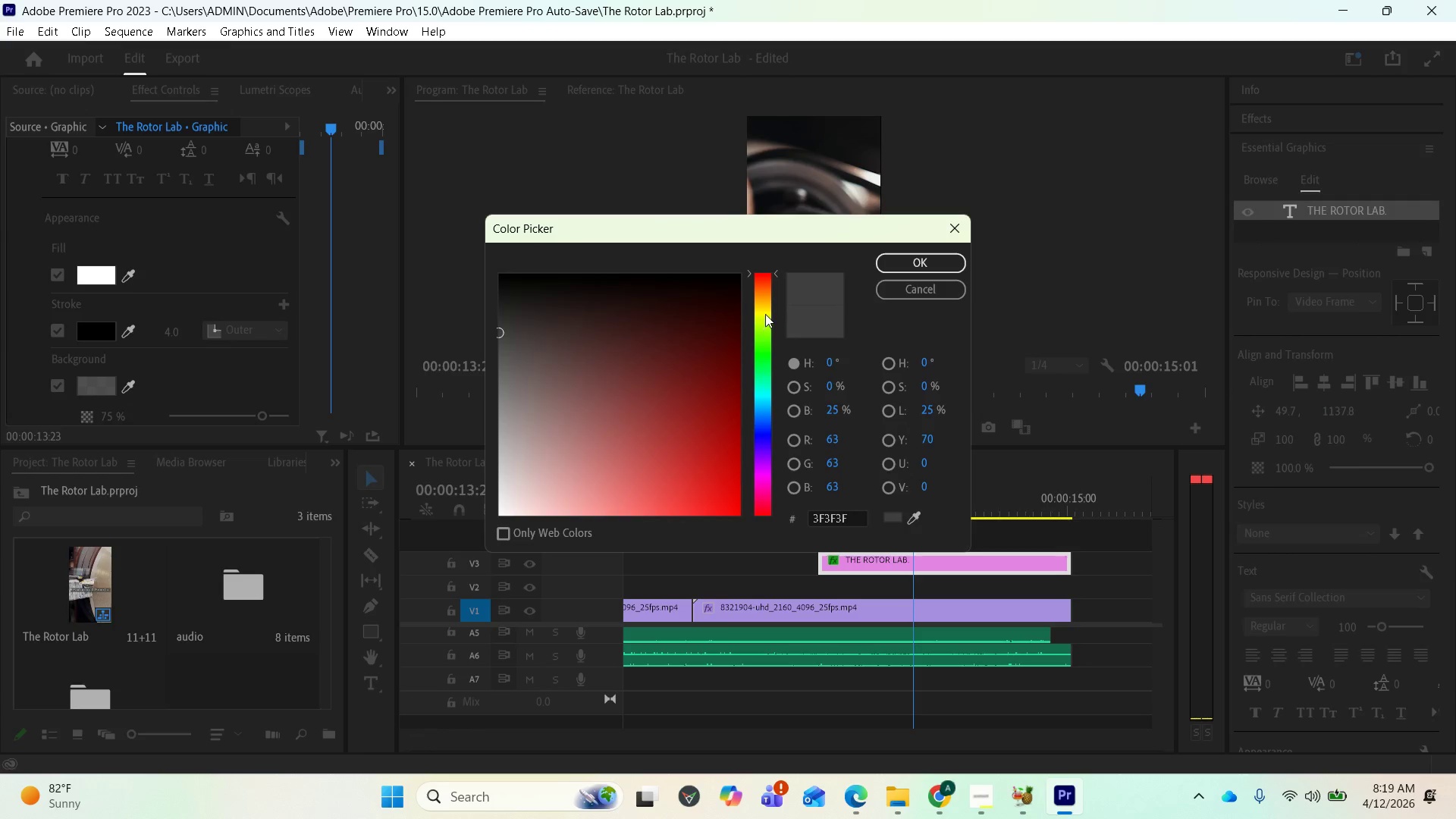 
left_click([765, 313])
 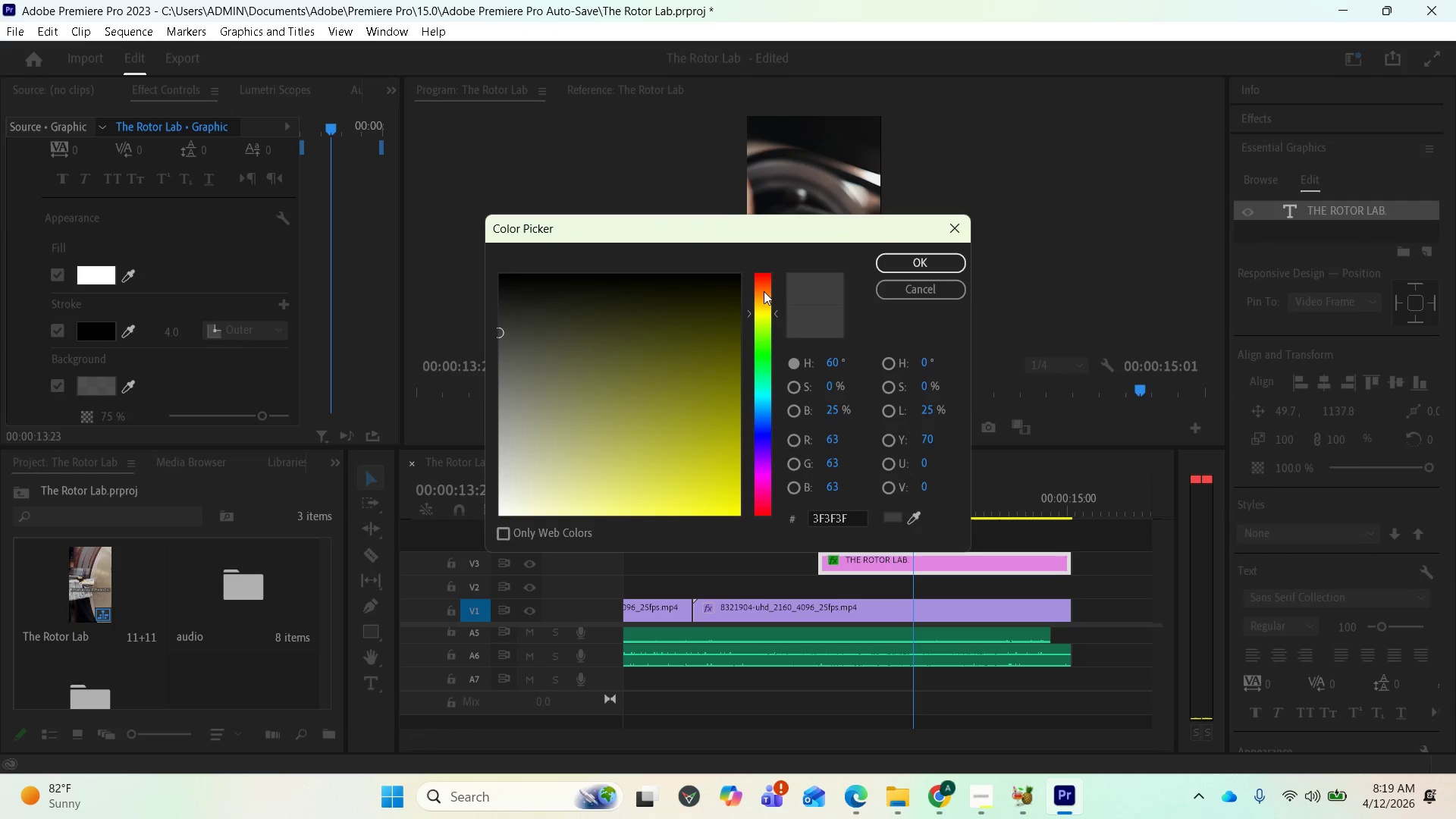 
left_click([764, 291])
 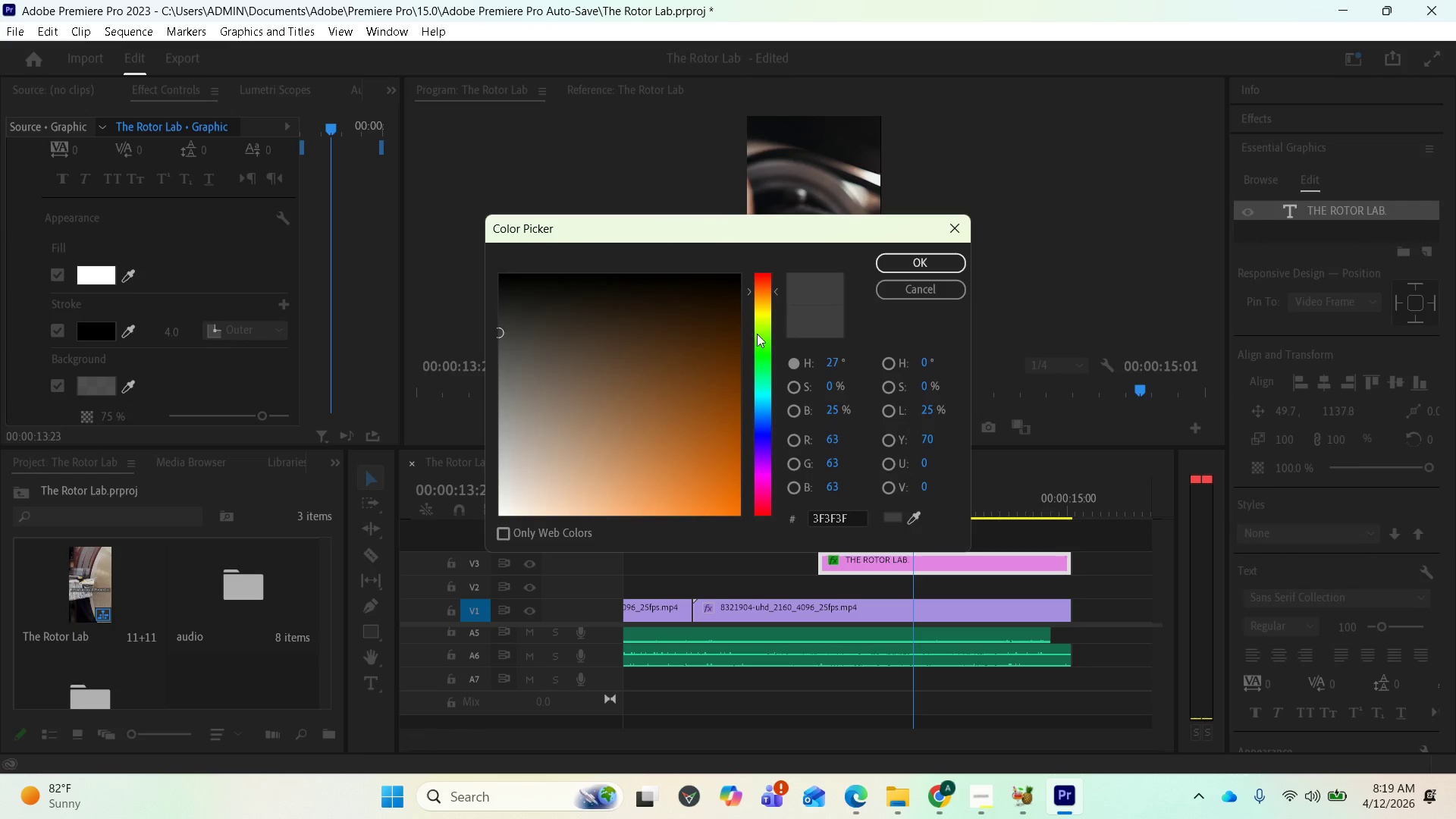 
left_click([760, 347])
 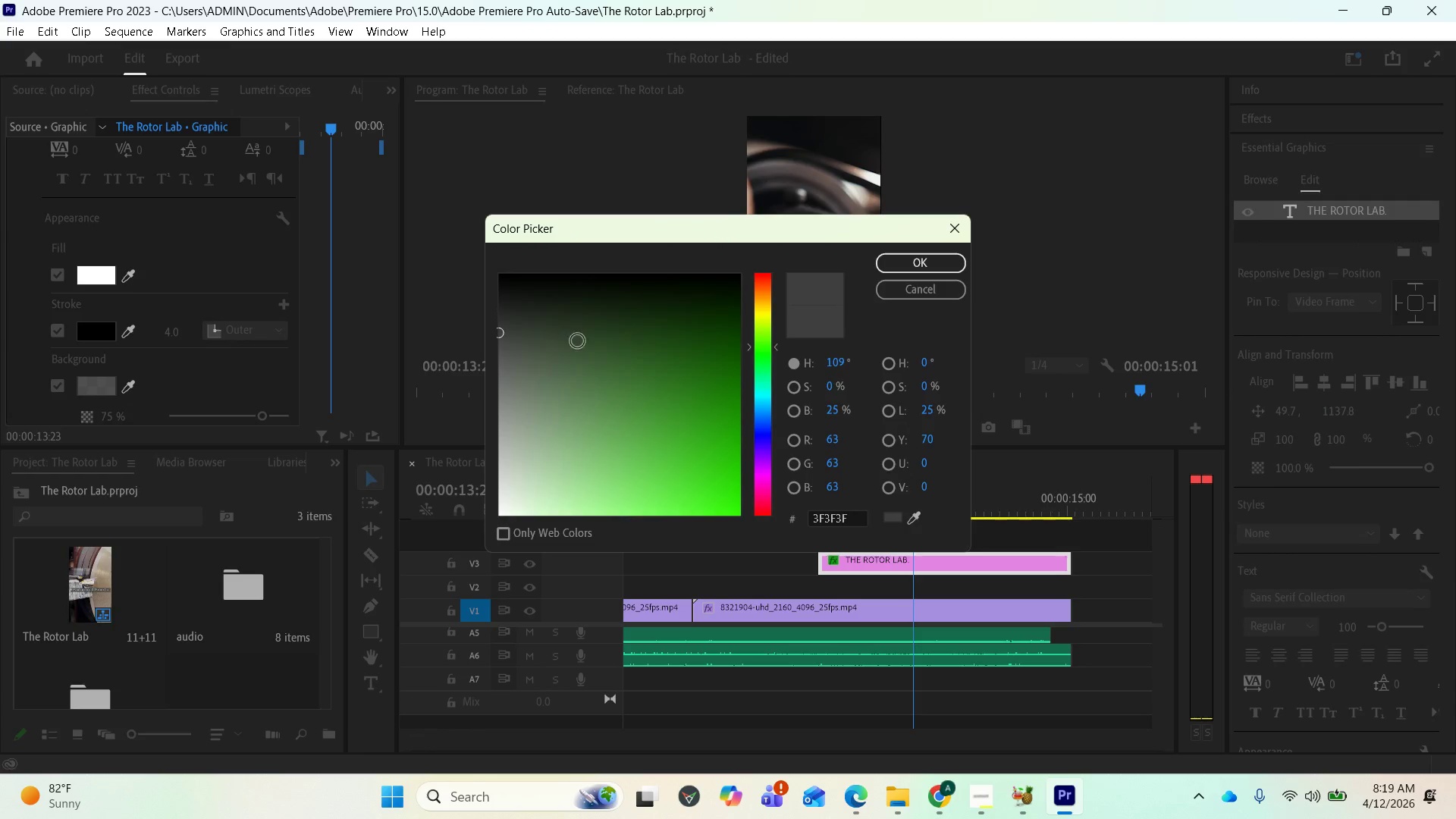 
left_click_drag(start_coordinate=[532, 336], to_coordinate=[560, 356])
 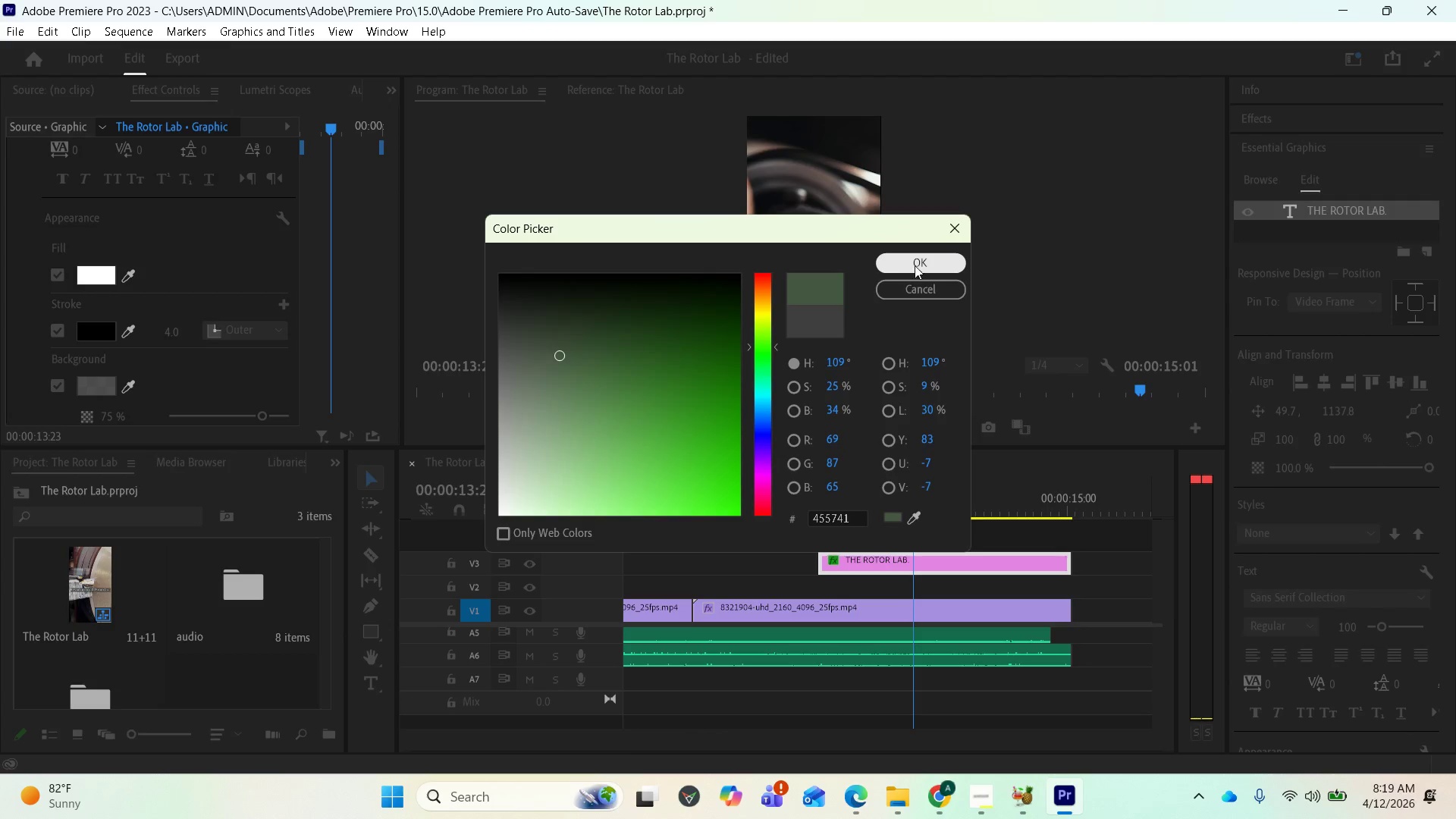 
left_click([915, 262])
 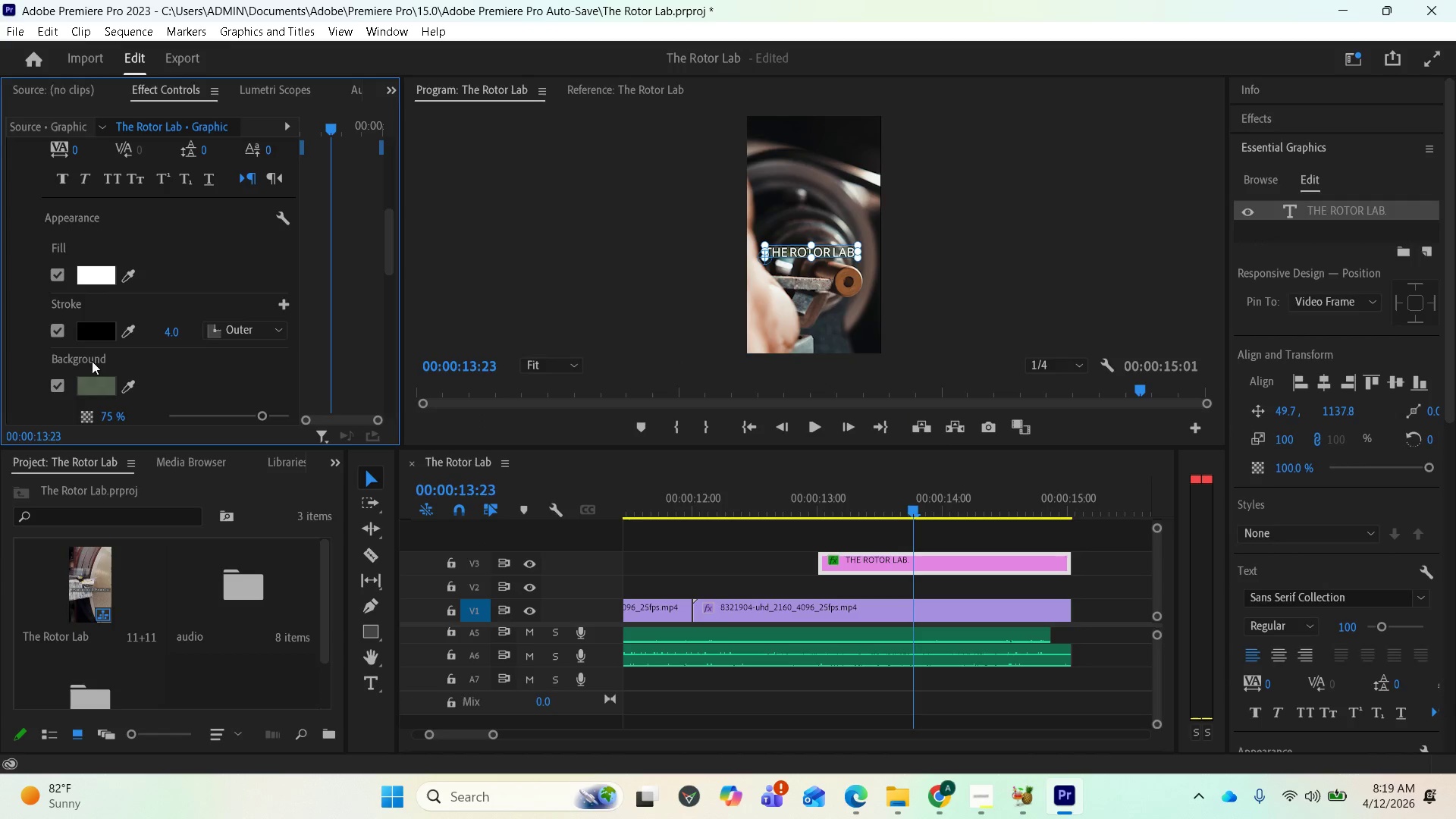 
left_click([108, 378])
 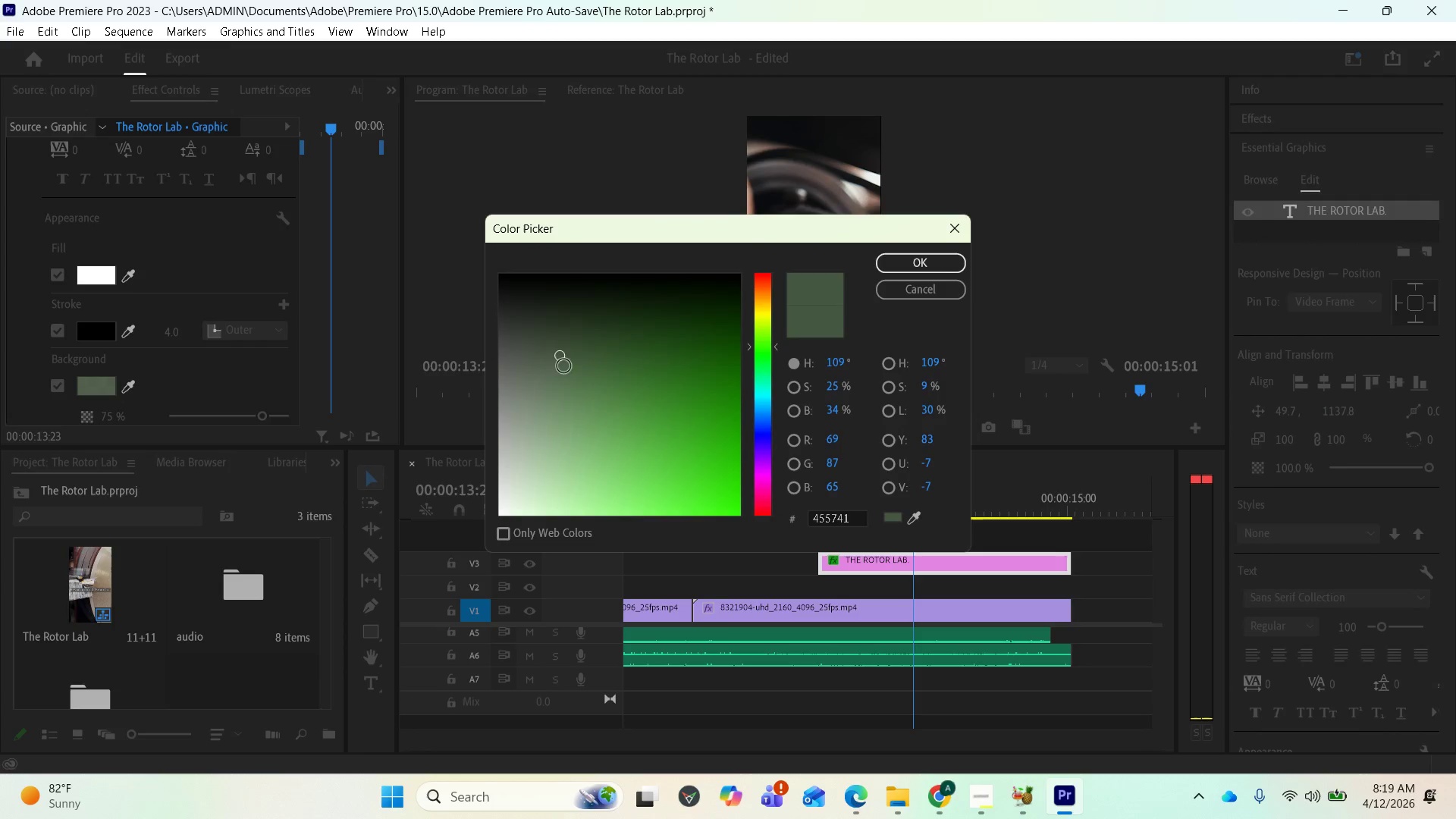 
left_click_drag(start_coordinate=[560, 365], to_coordinate=[579, 392])
 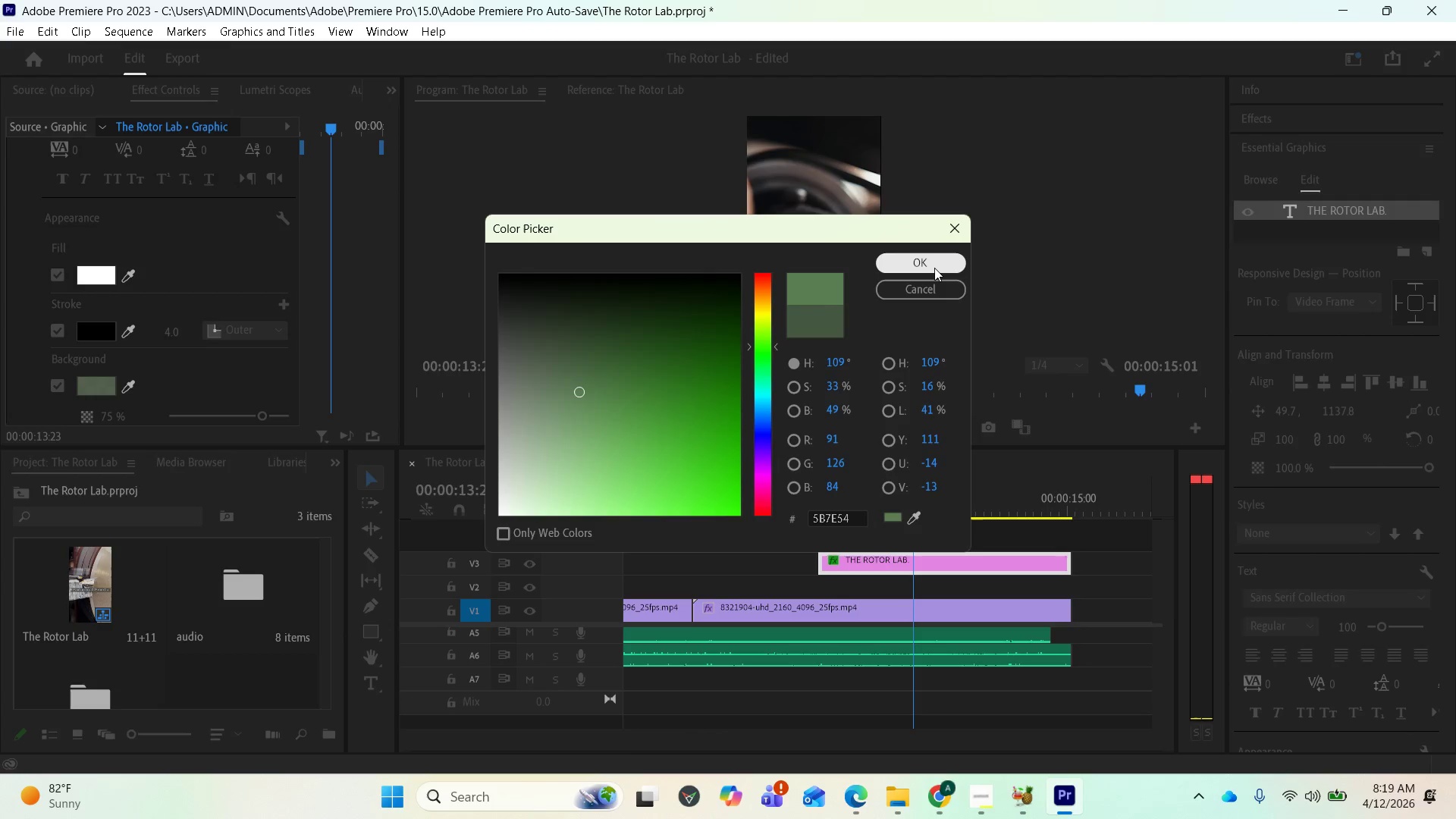 
left_click([934, 266])
 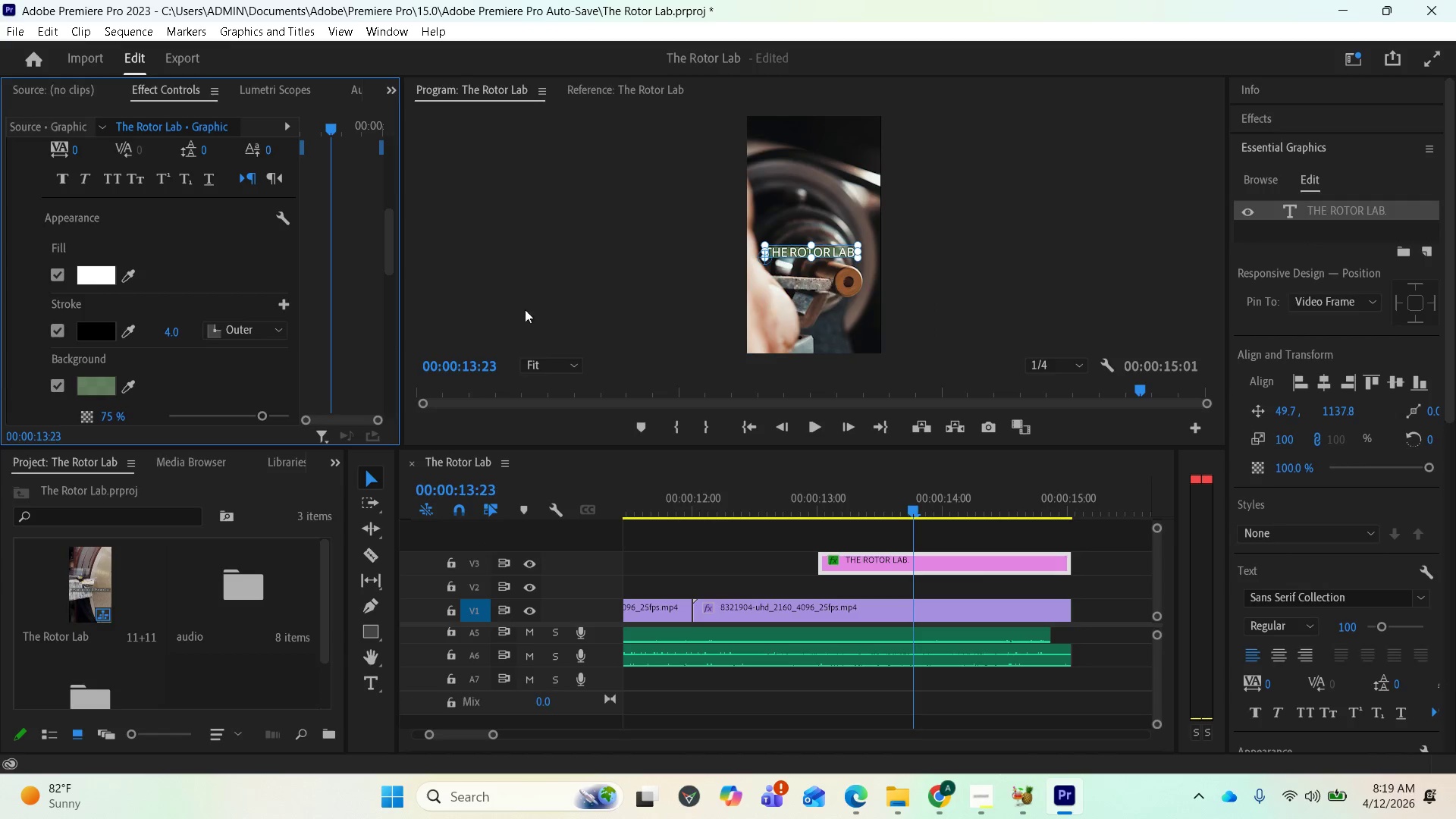 
left_click([99, 384])
 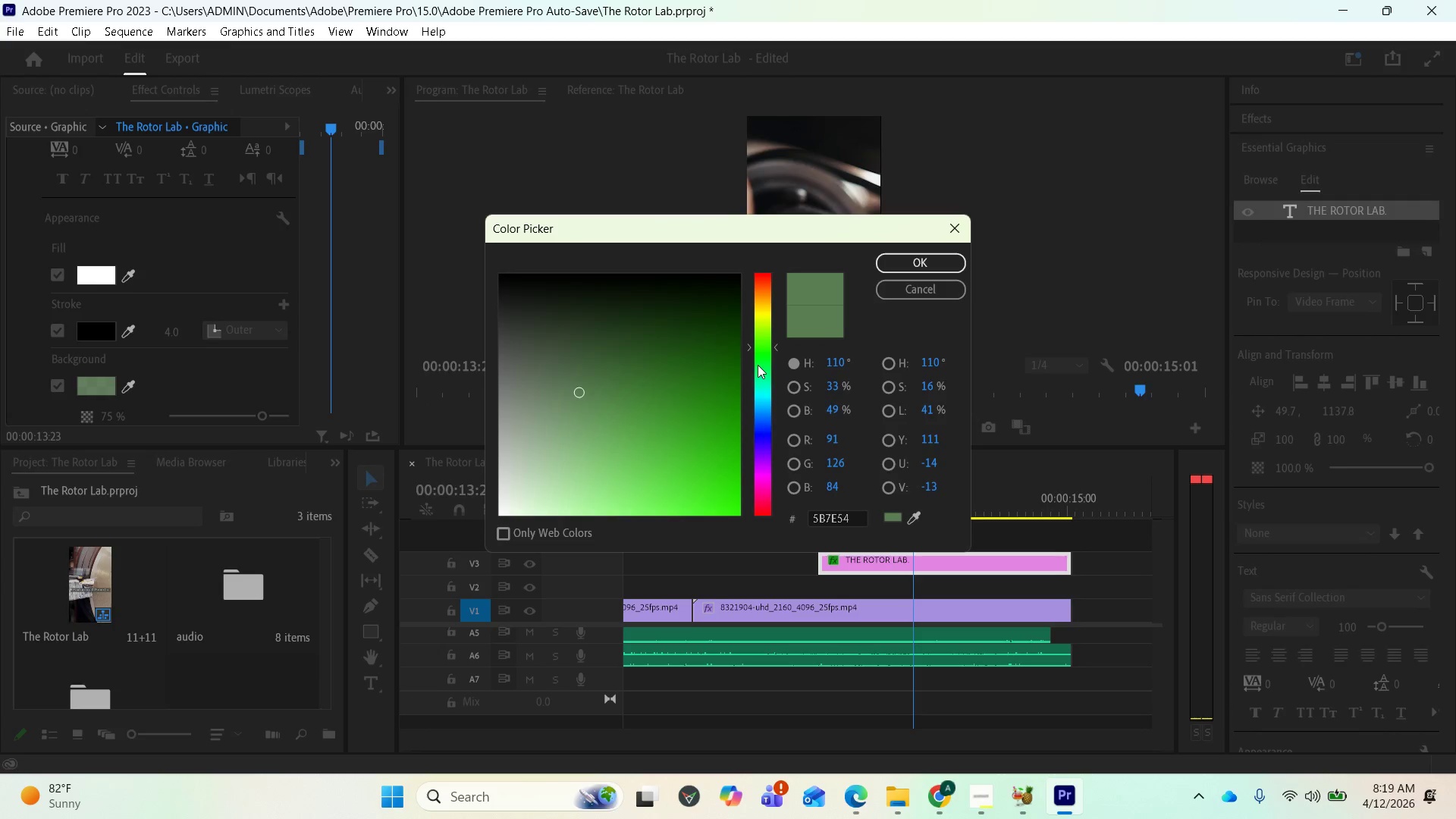 
left_click([758, 384])
 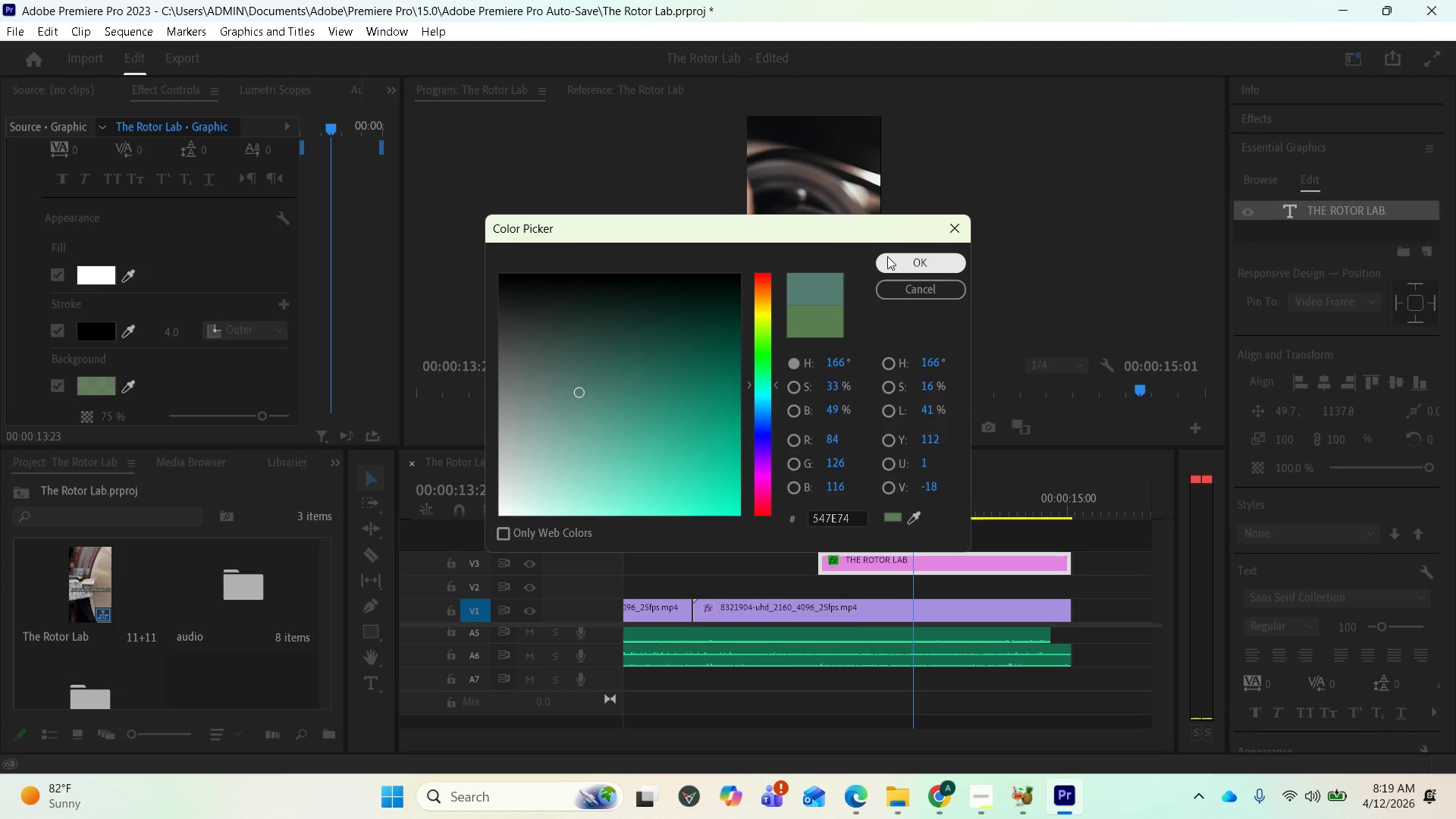 
left_click([893, 255])
 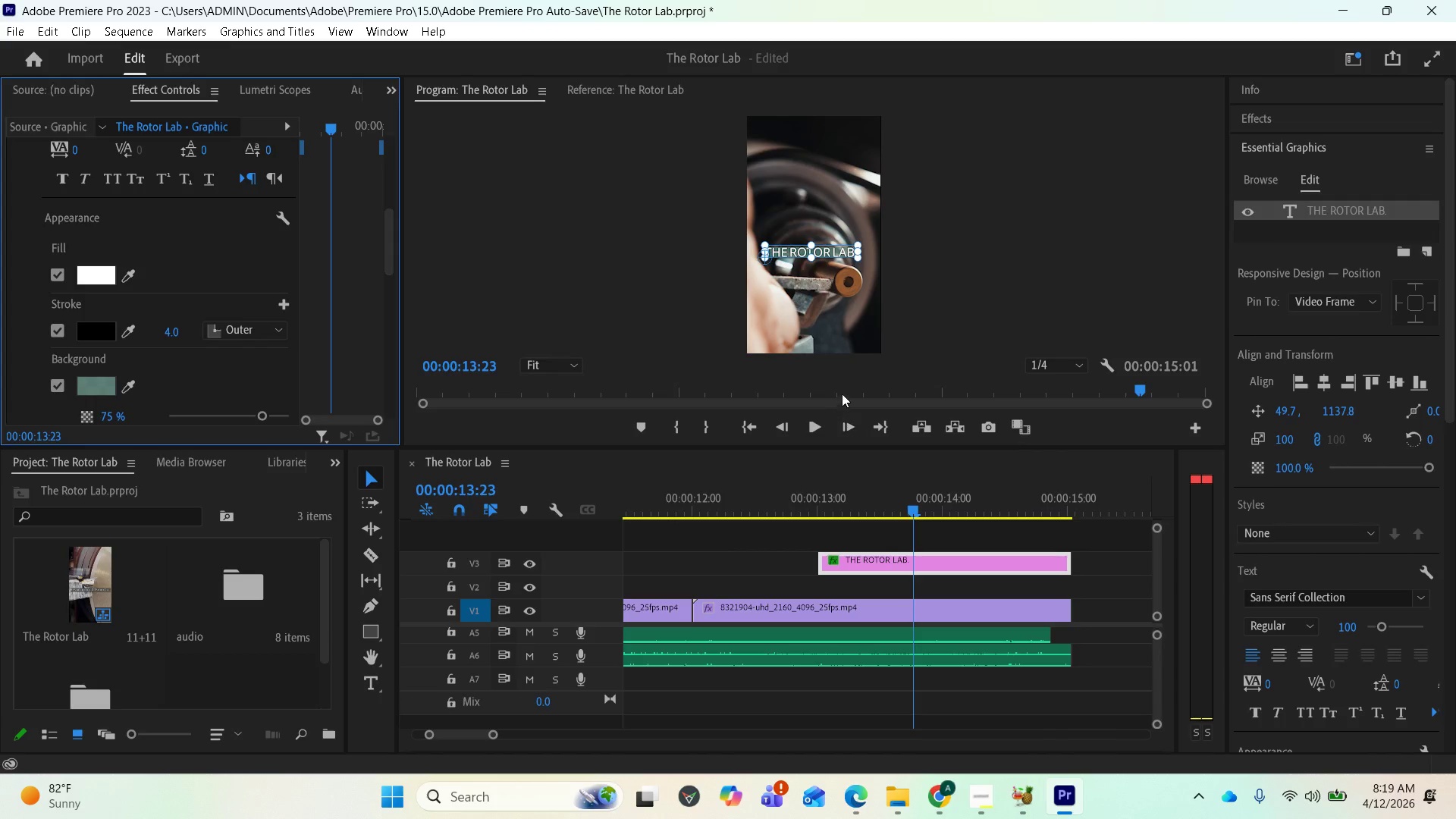 
wait(5.88)
 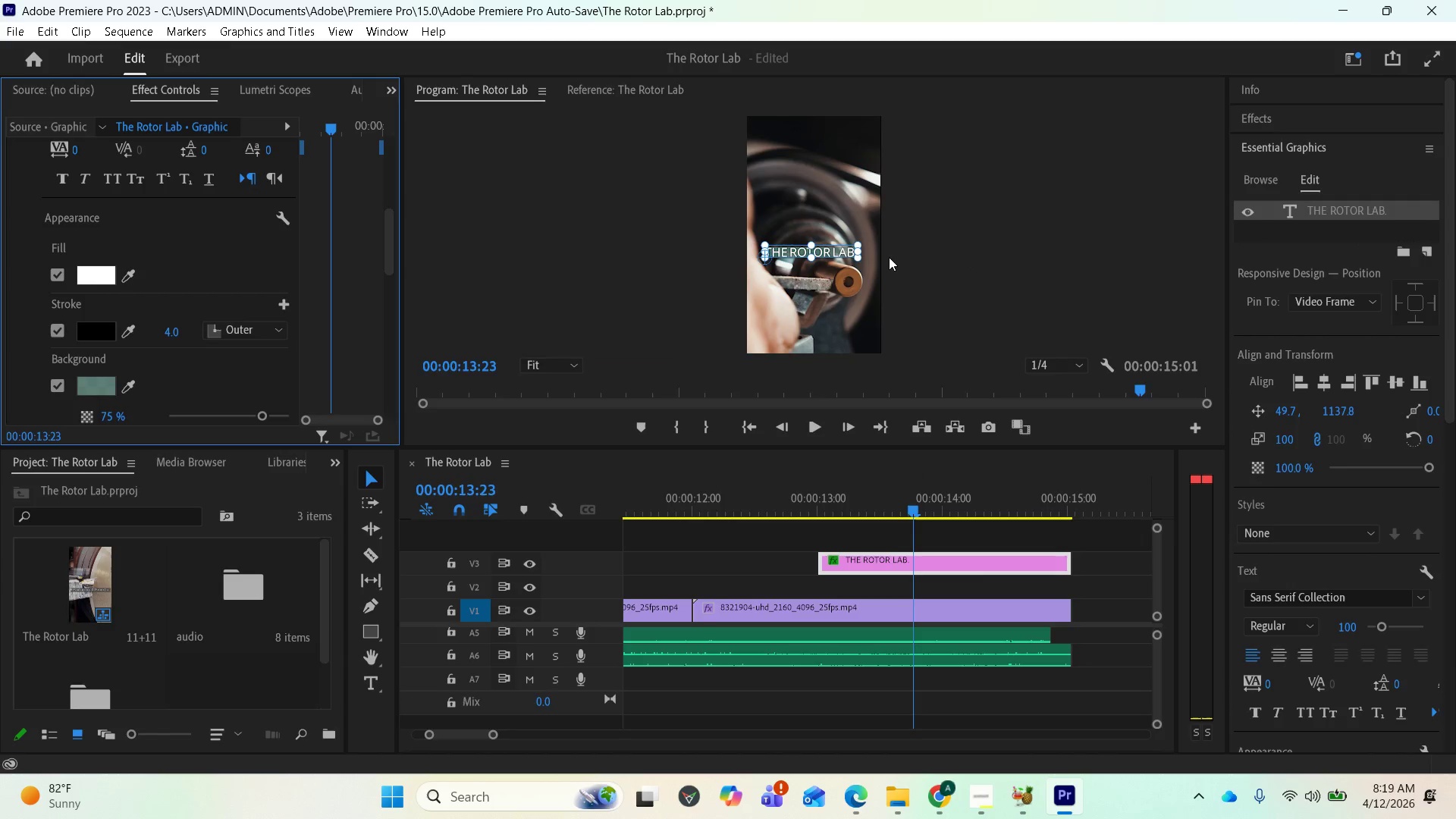 
left_click([855, 539])
 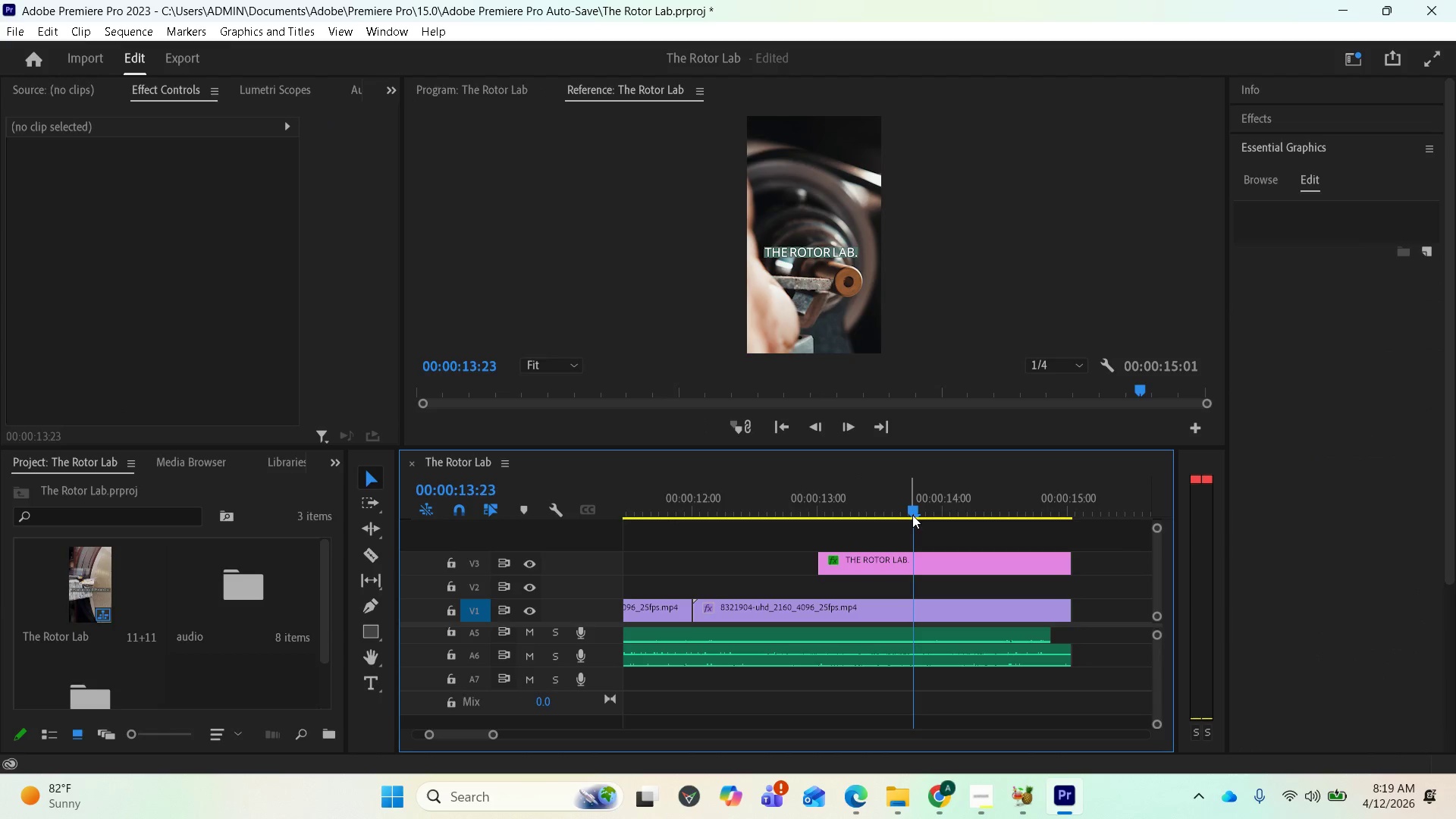 
left_click_drag(start_coordinate=[912, 511], to_coordinate=[827, 497])
 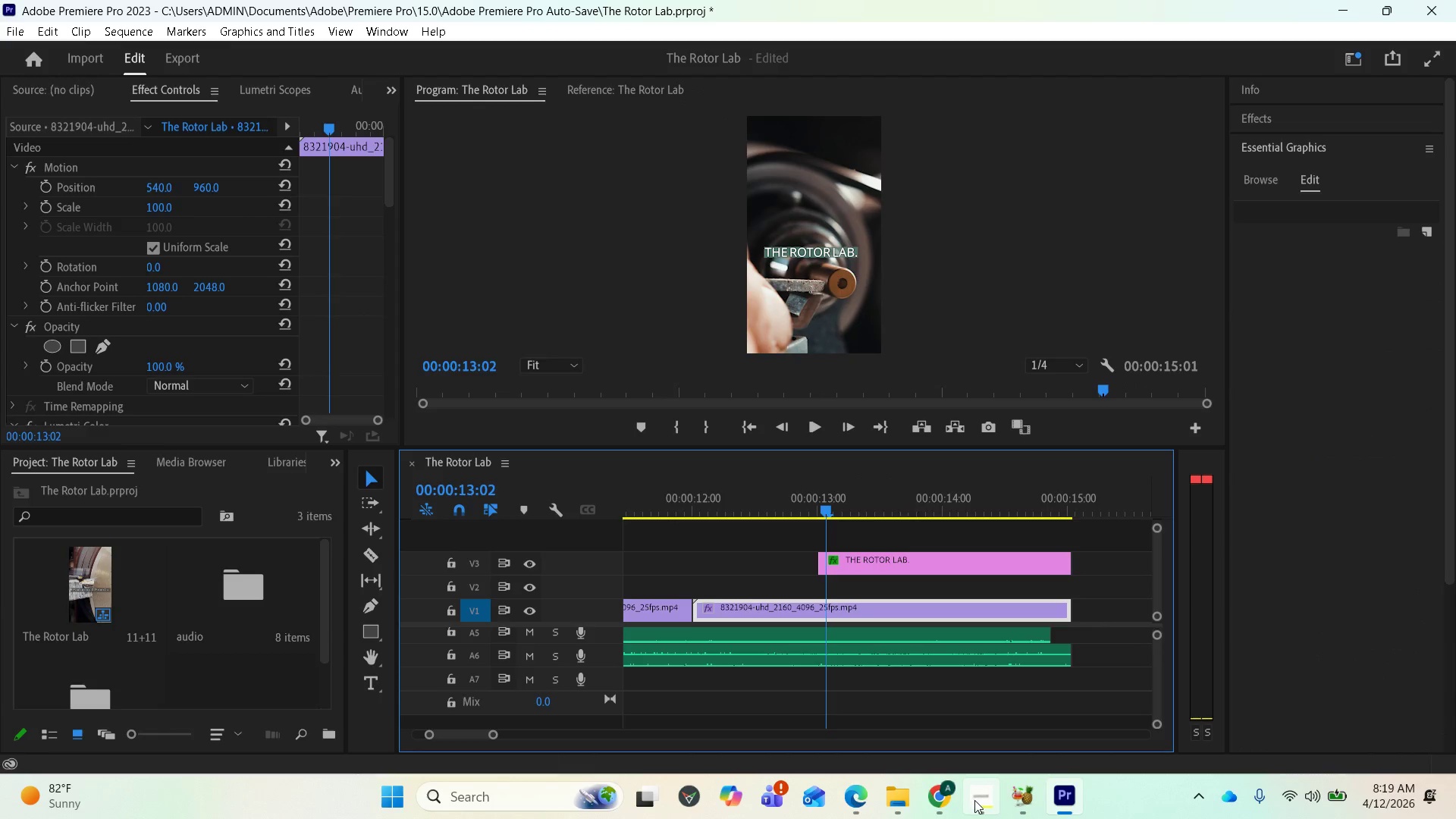 
left_click([974, 800])